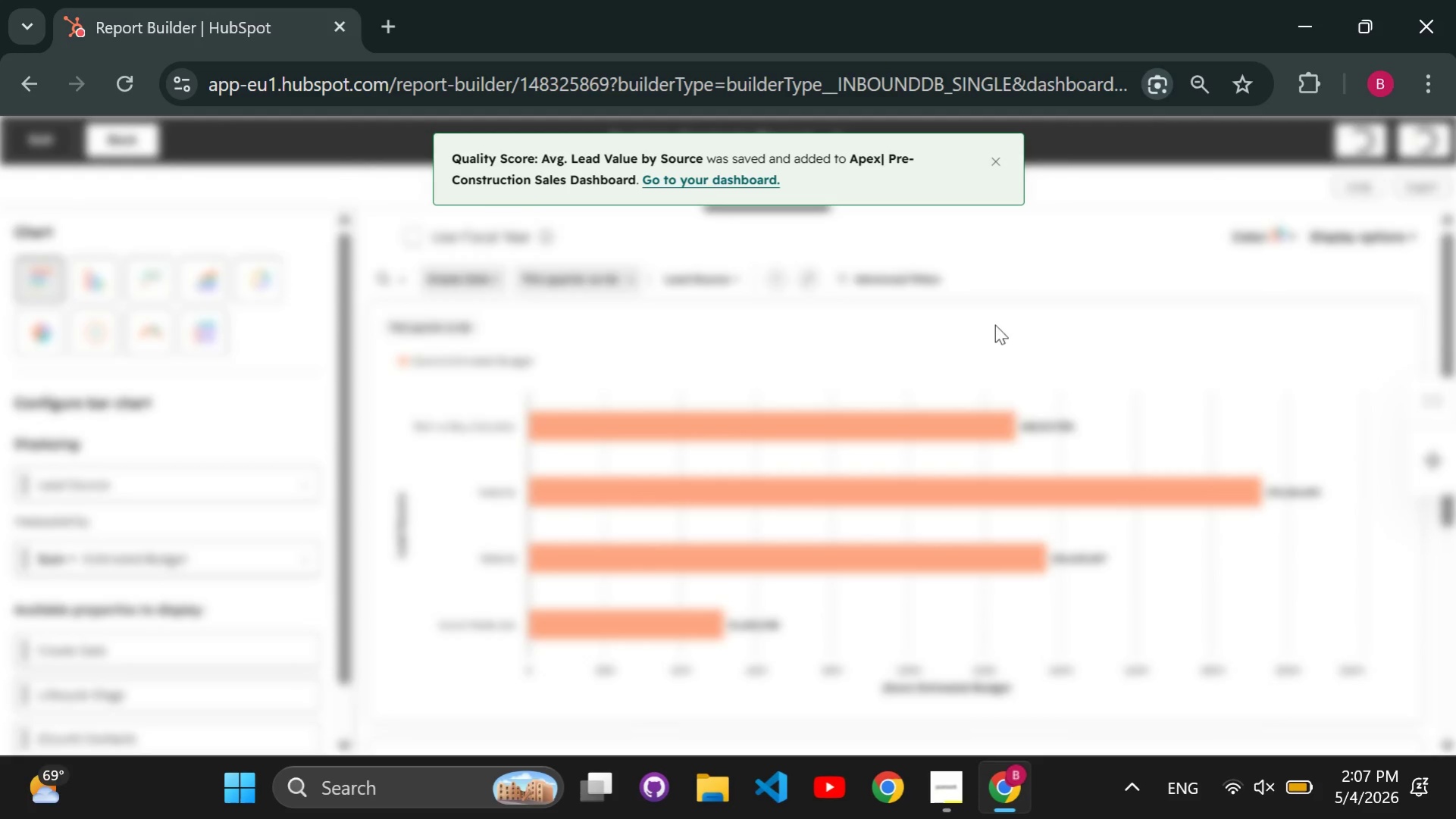 
left_click([748, 177])
 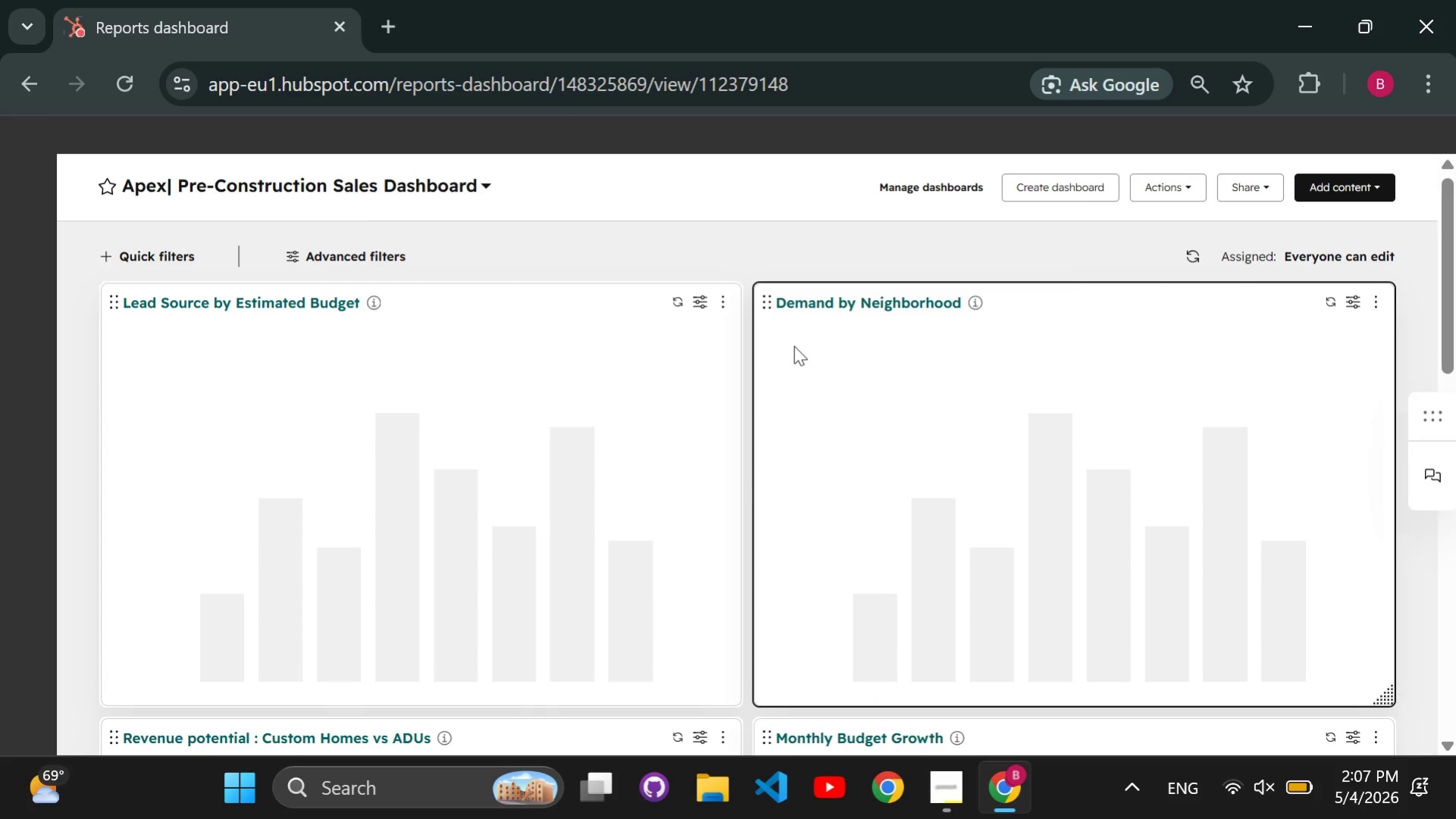 
wait(7.44)
 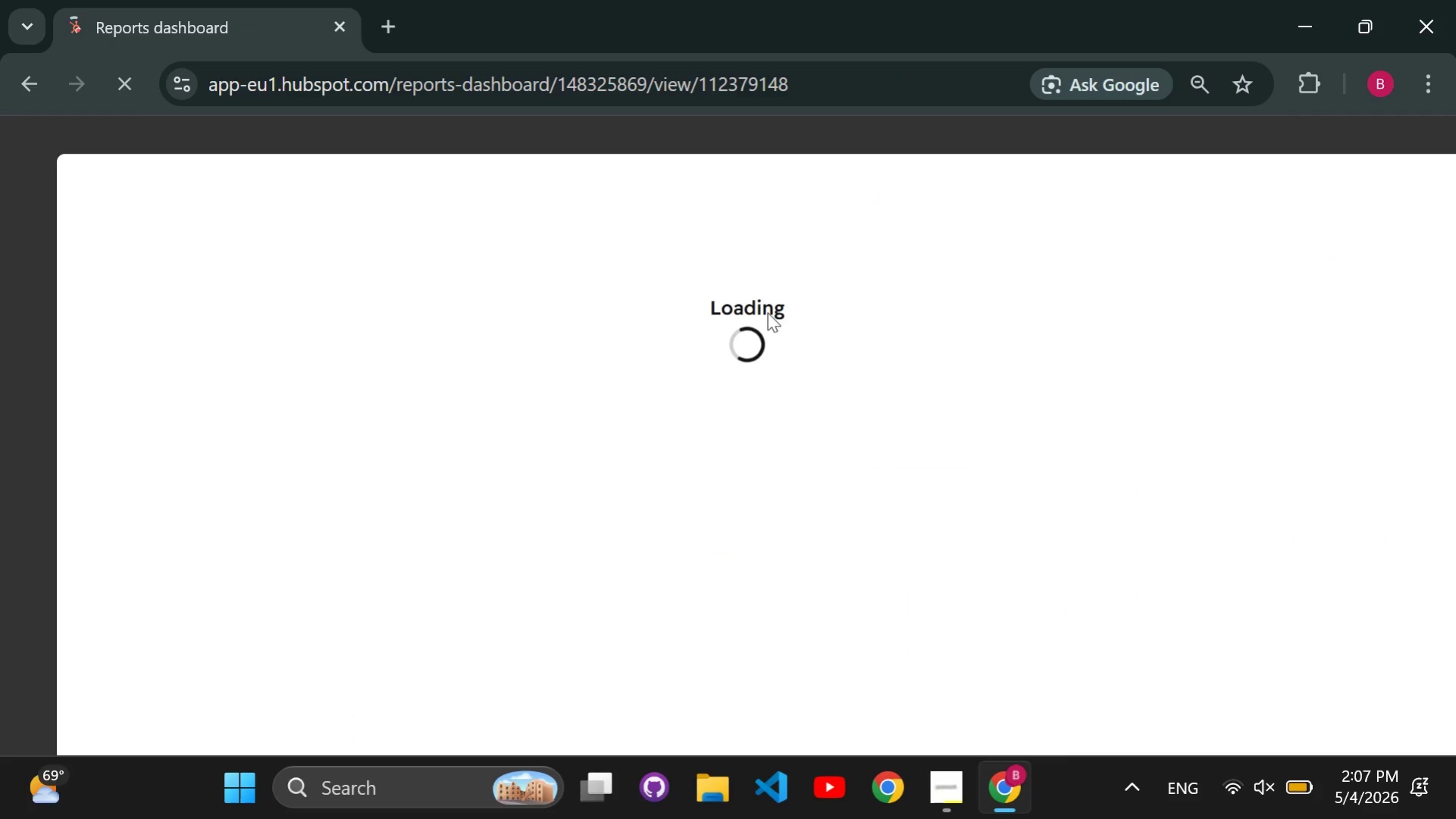 
scroll: coordinate [782, 351], scroll_direction: down, amount: 7.0
 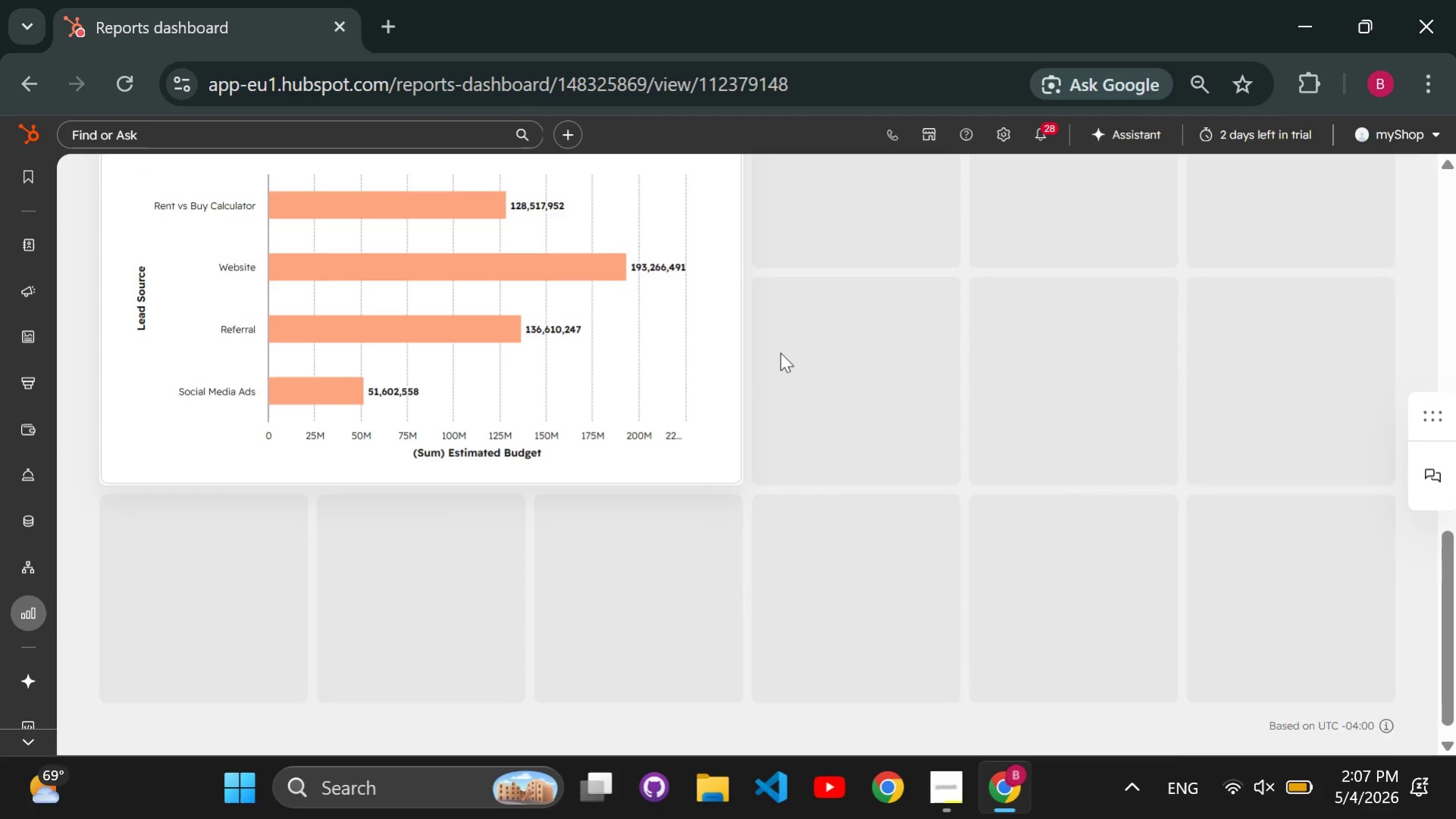 
scroll: coordinate [780, 352], scroll_direction: up, amount: 1.0
 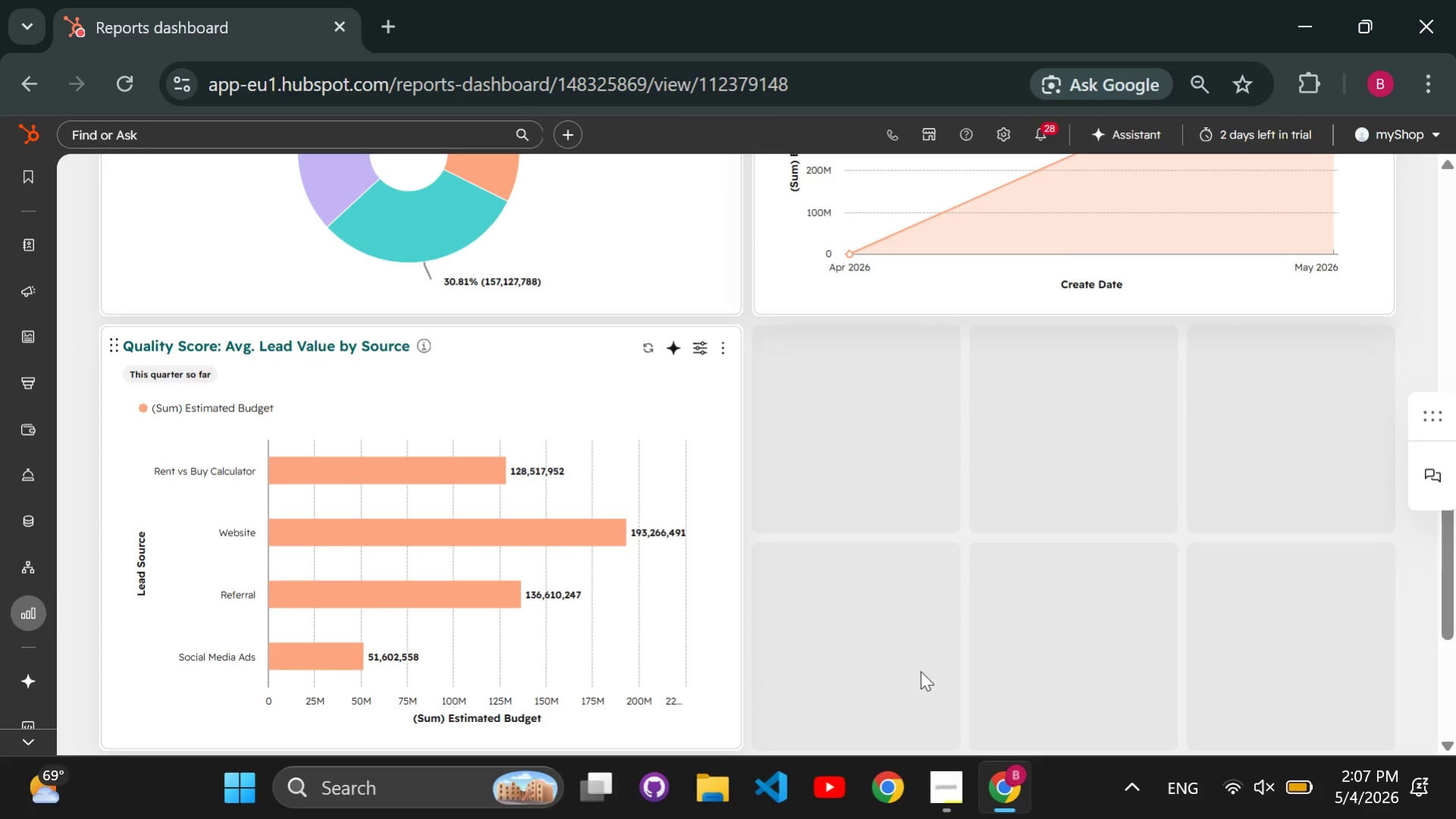 
scroll: coordinate [920, 671], scroll_direction: none, amount: 0.0
 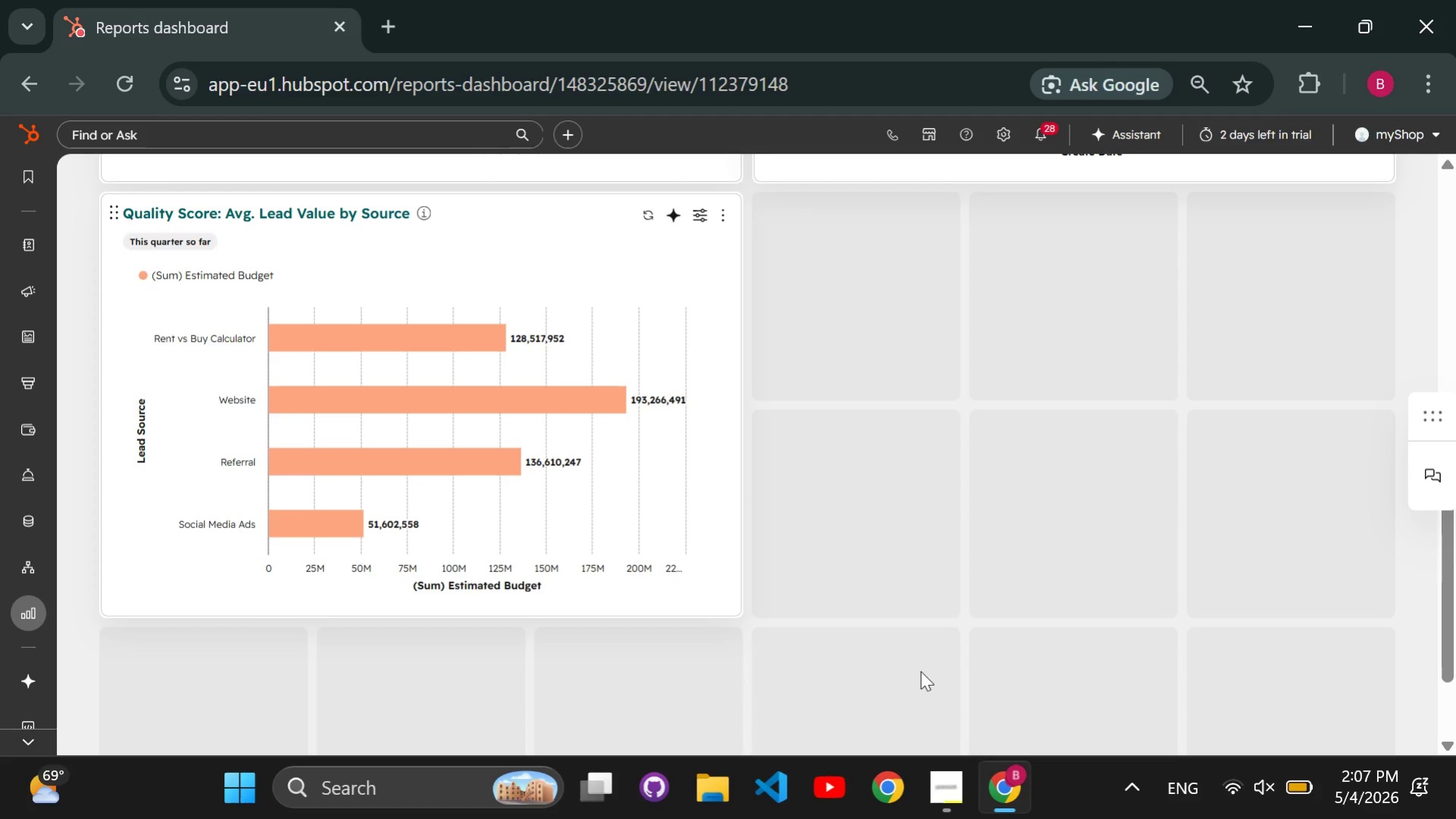 
scroll: coordinate [926, 662], scroll_direction: up, amount: 4.0
 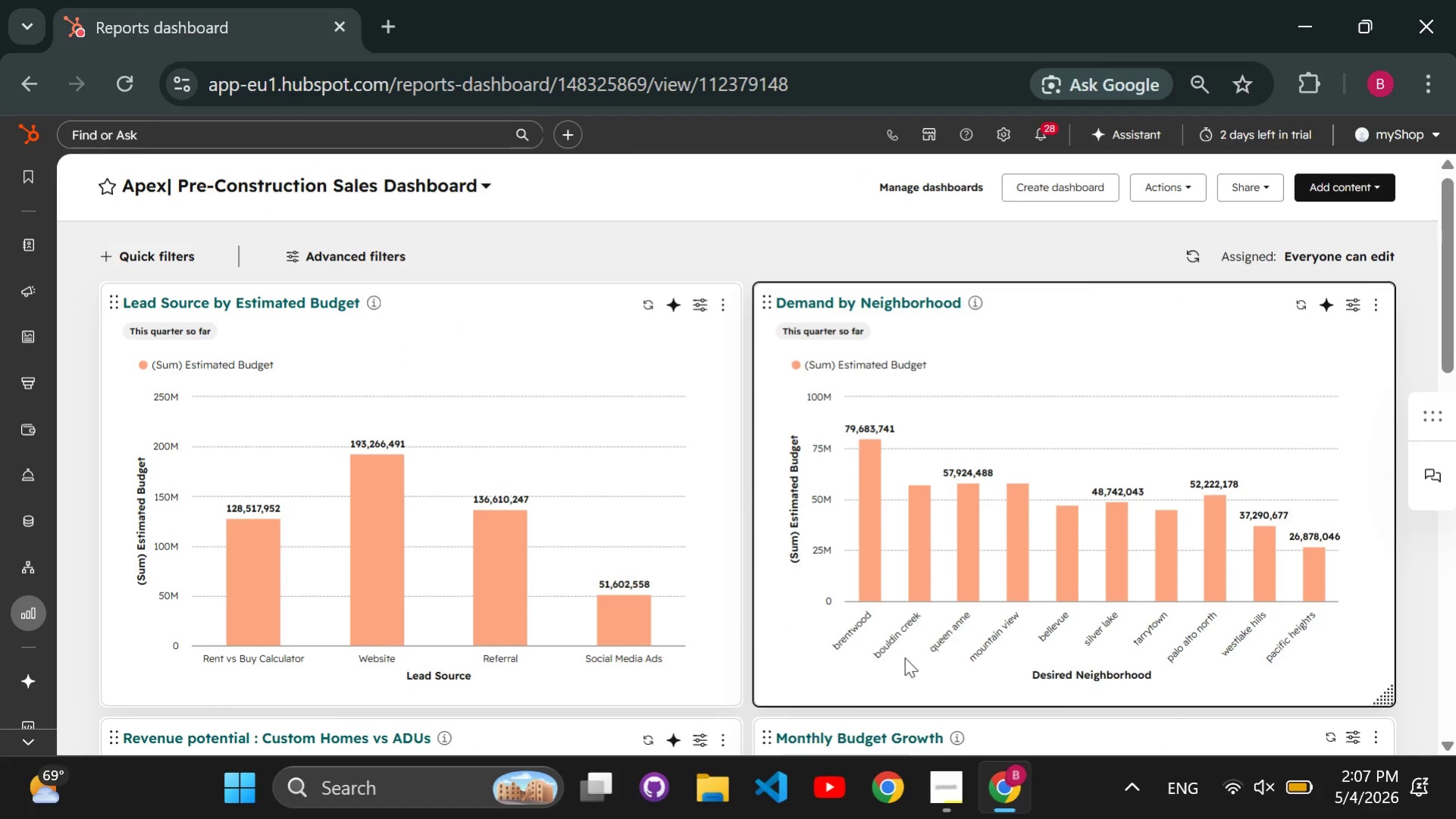 
scroll: coordinate [889, 612], scroll_direction: down, amount: 2.0
 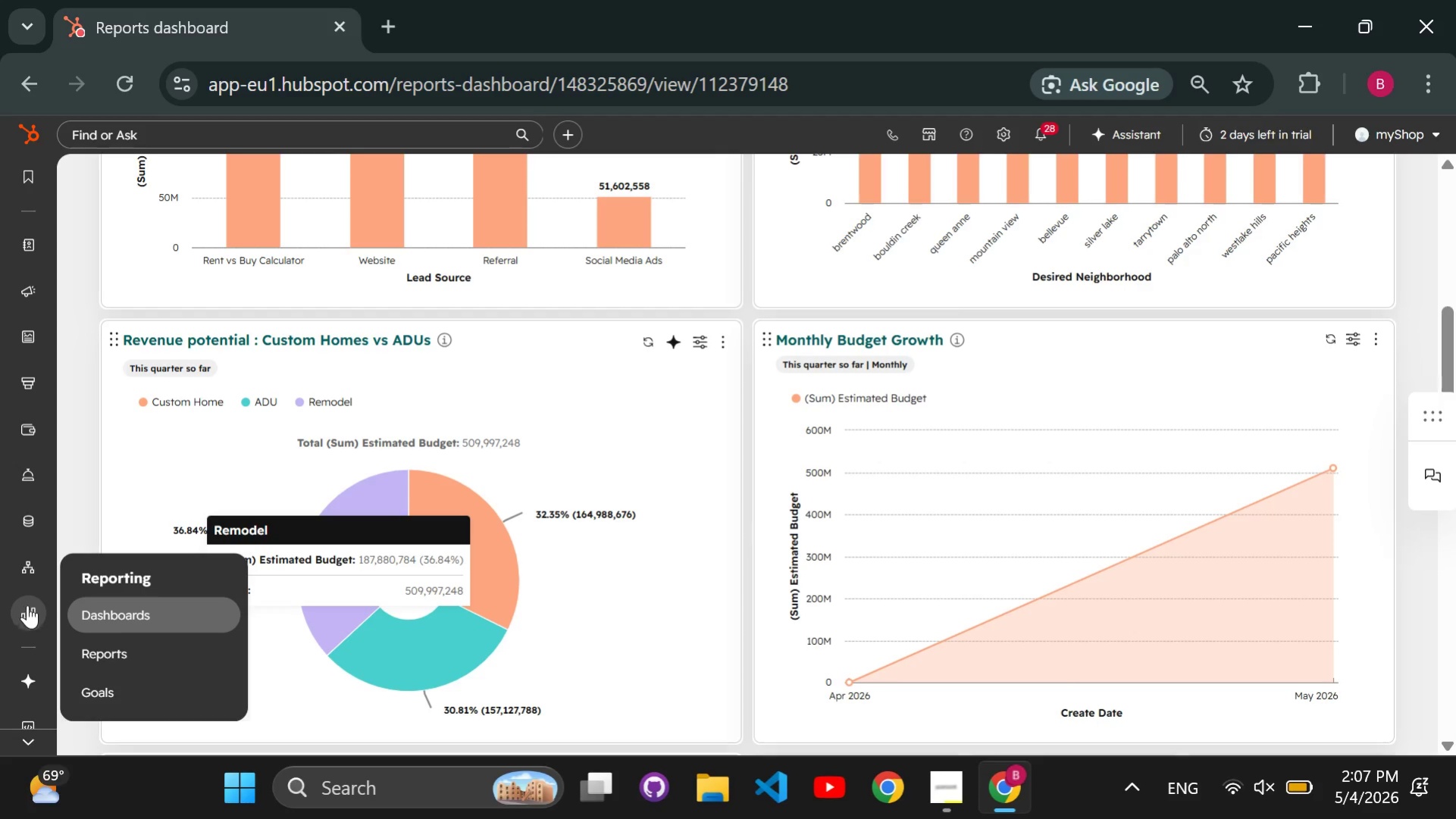 
left_click([146, 646])
 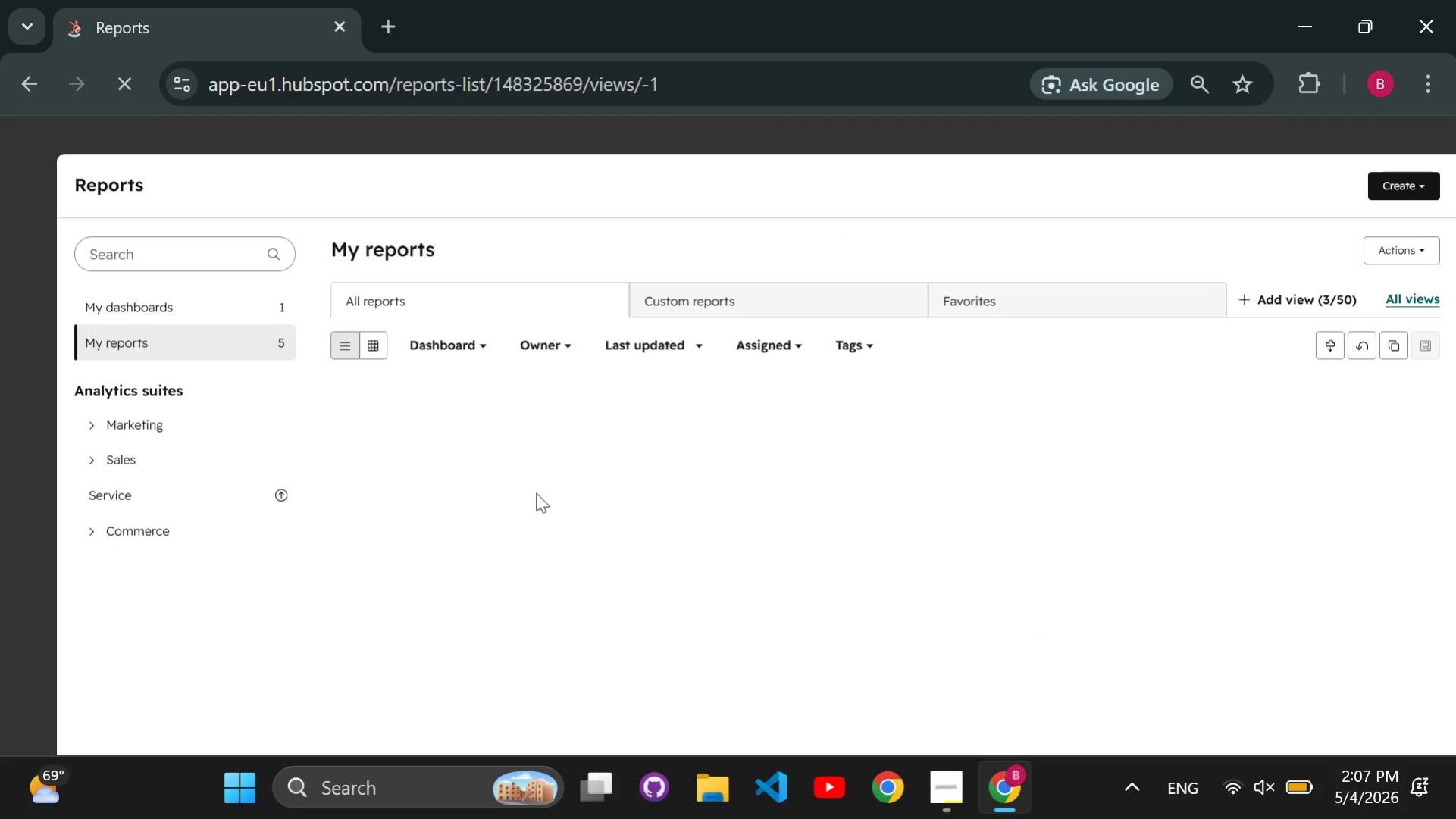 
wait(5.25)
 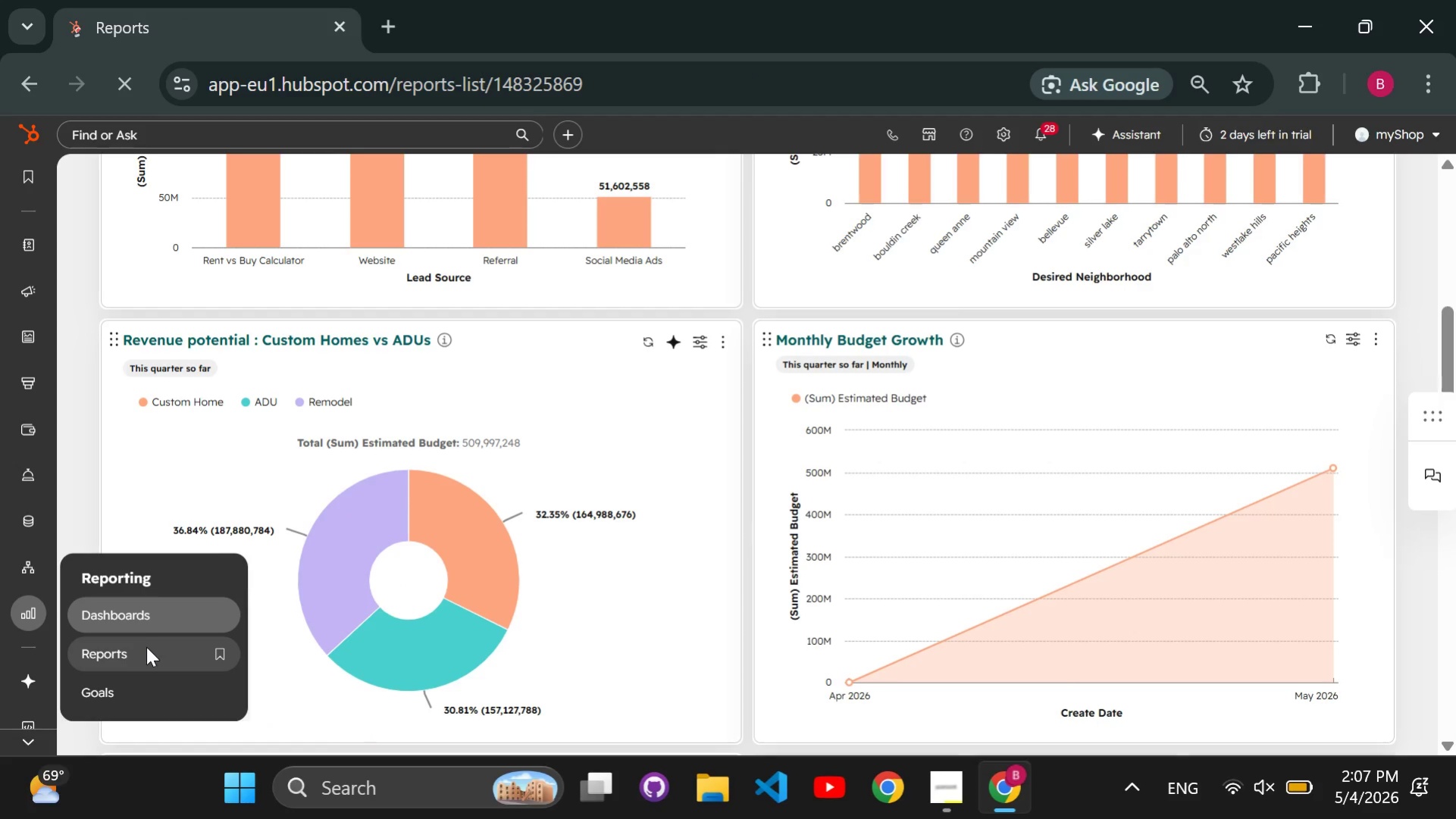 
scroll: coordinate [614, 505], scroll_direction: down, amount: 1.0
 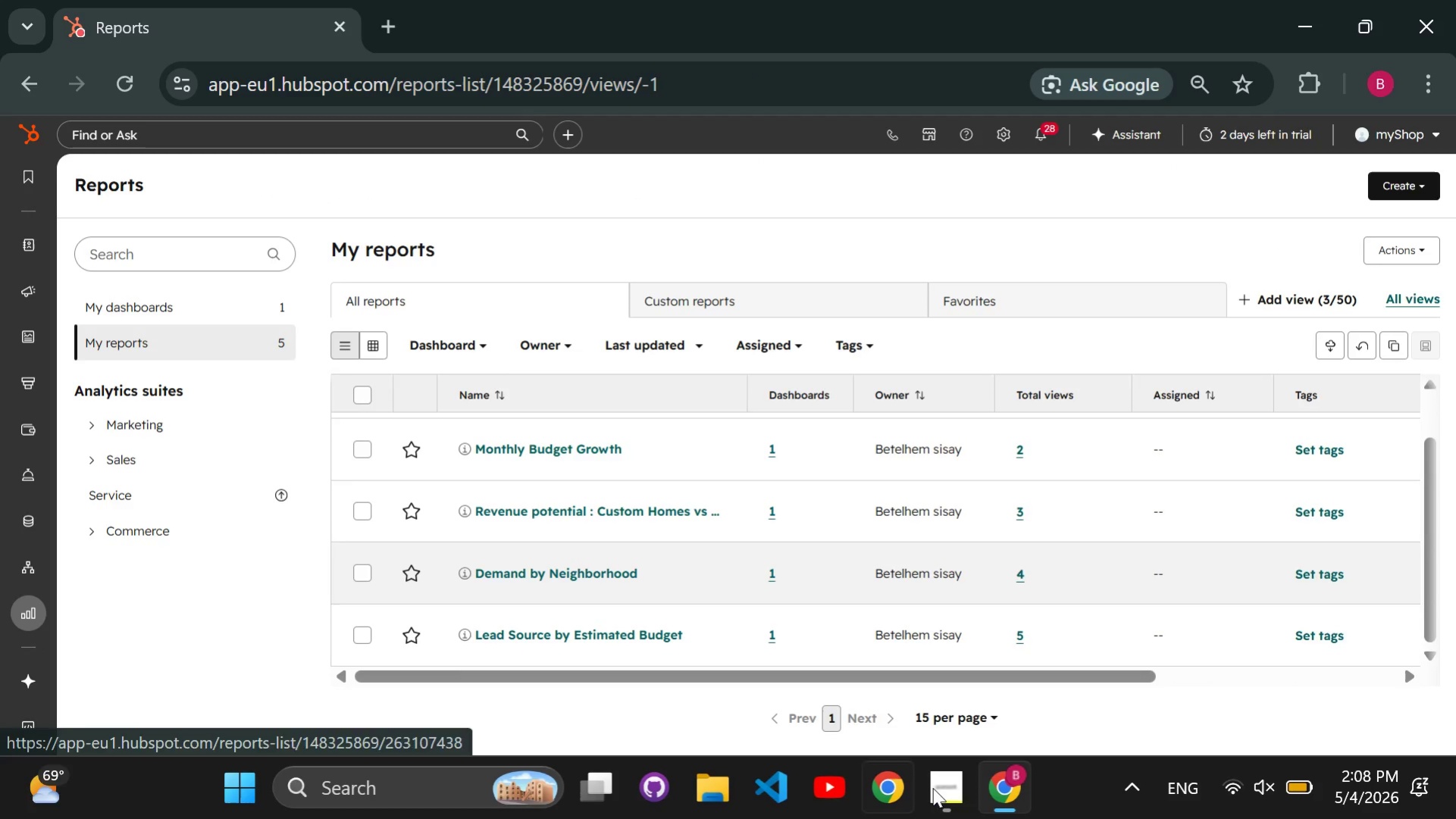 